 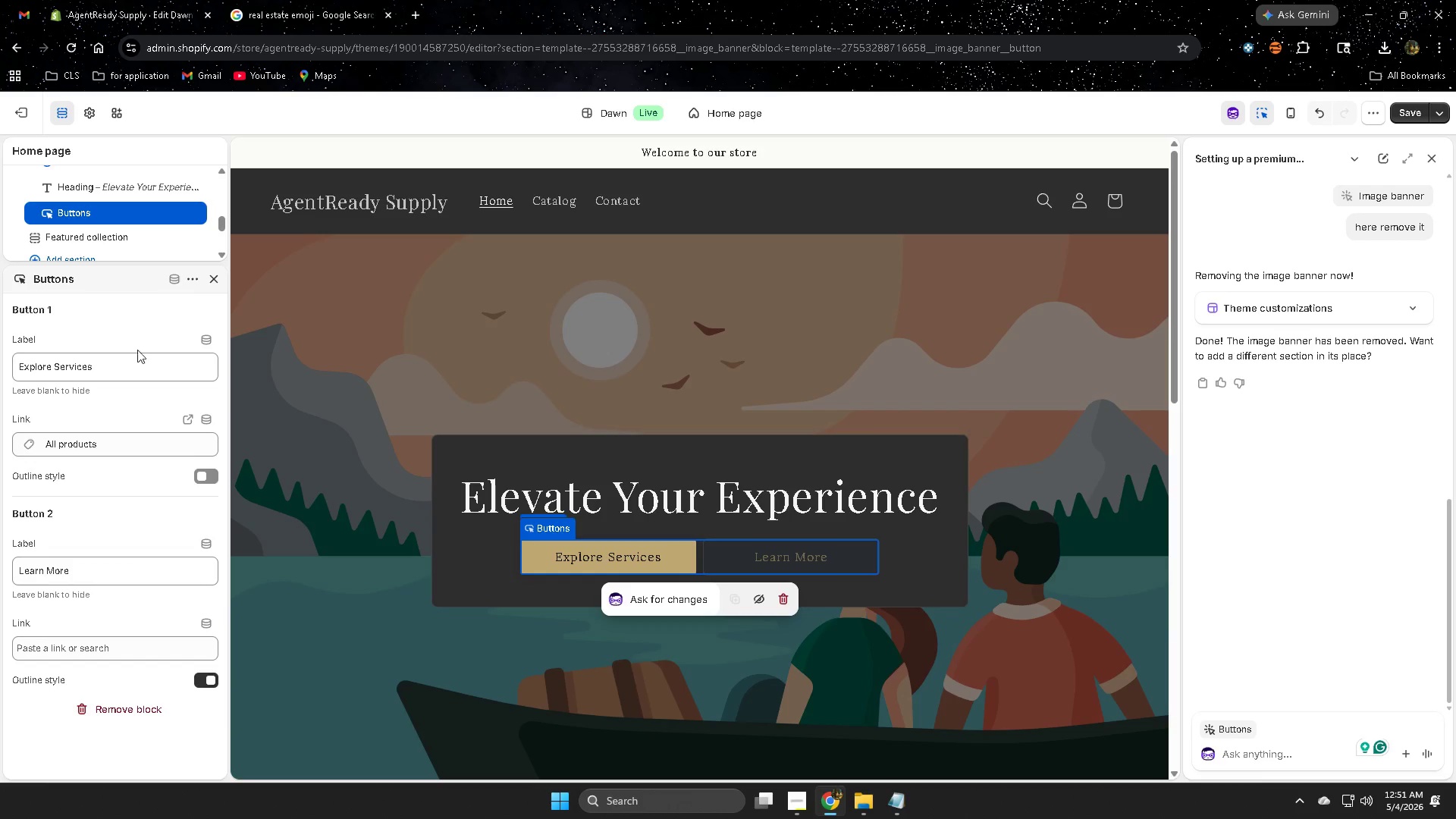 
double_click([104, 571])
 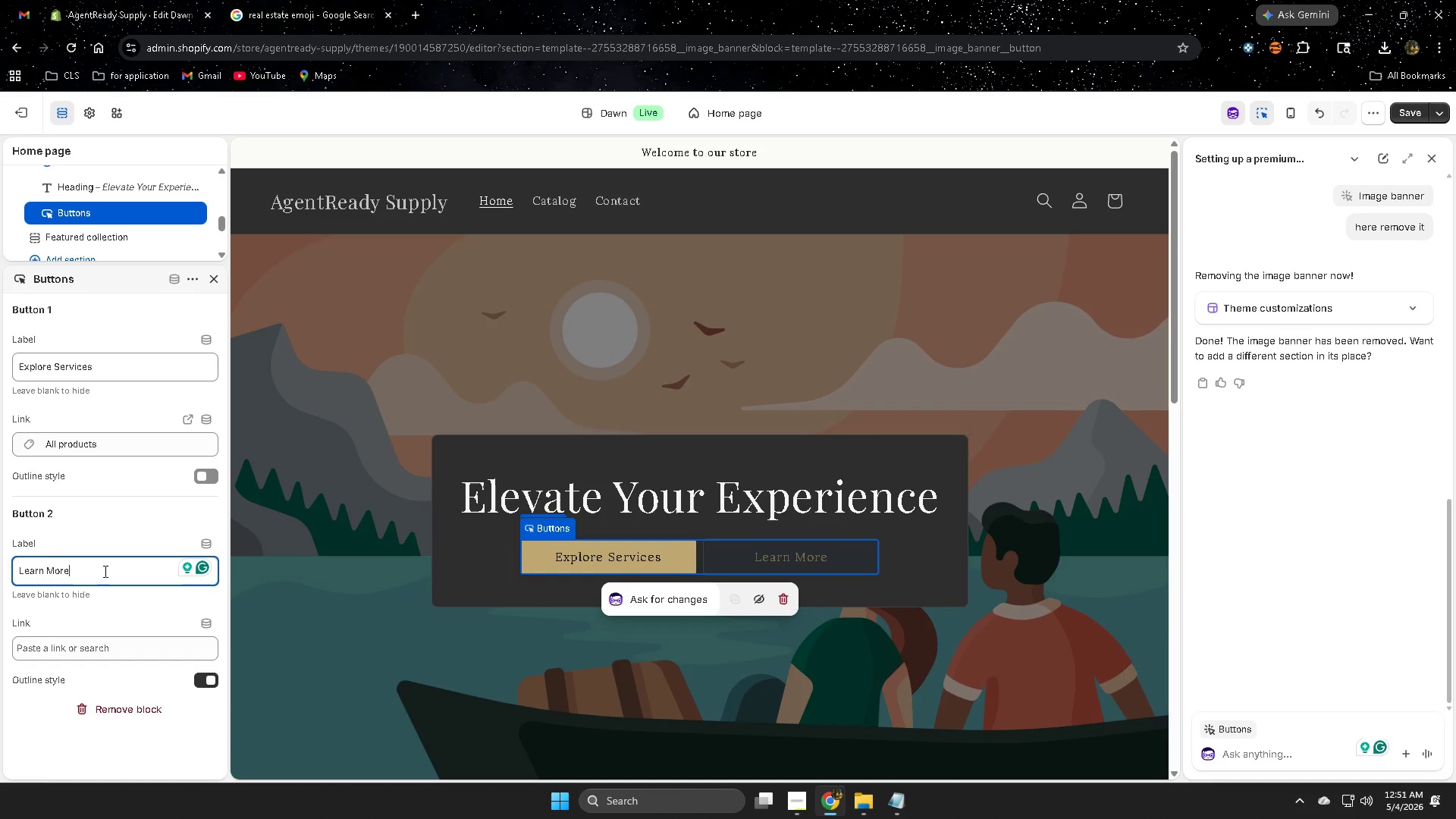 
key(Backspace)
key(Backspace)
key(Backspace)
key(Backspace)
key(Backspace)
key(Backspace)
key(Backspace)
key(Backspace)
key(Backspace)
type(C)
key(Backspace)
key(Backspace)
key(Backspace)
type(Cl)
key(Backspace)
type(ollections)
 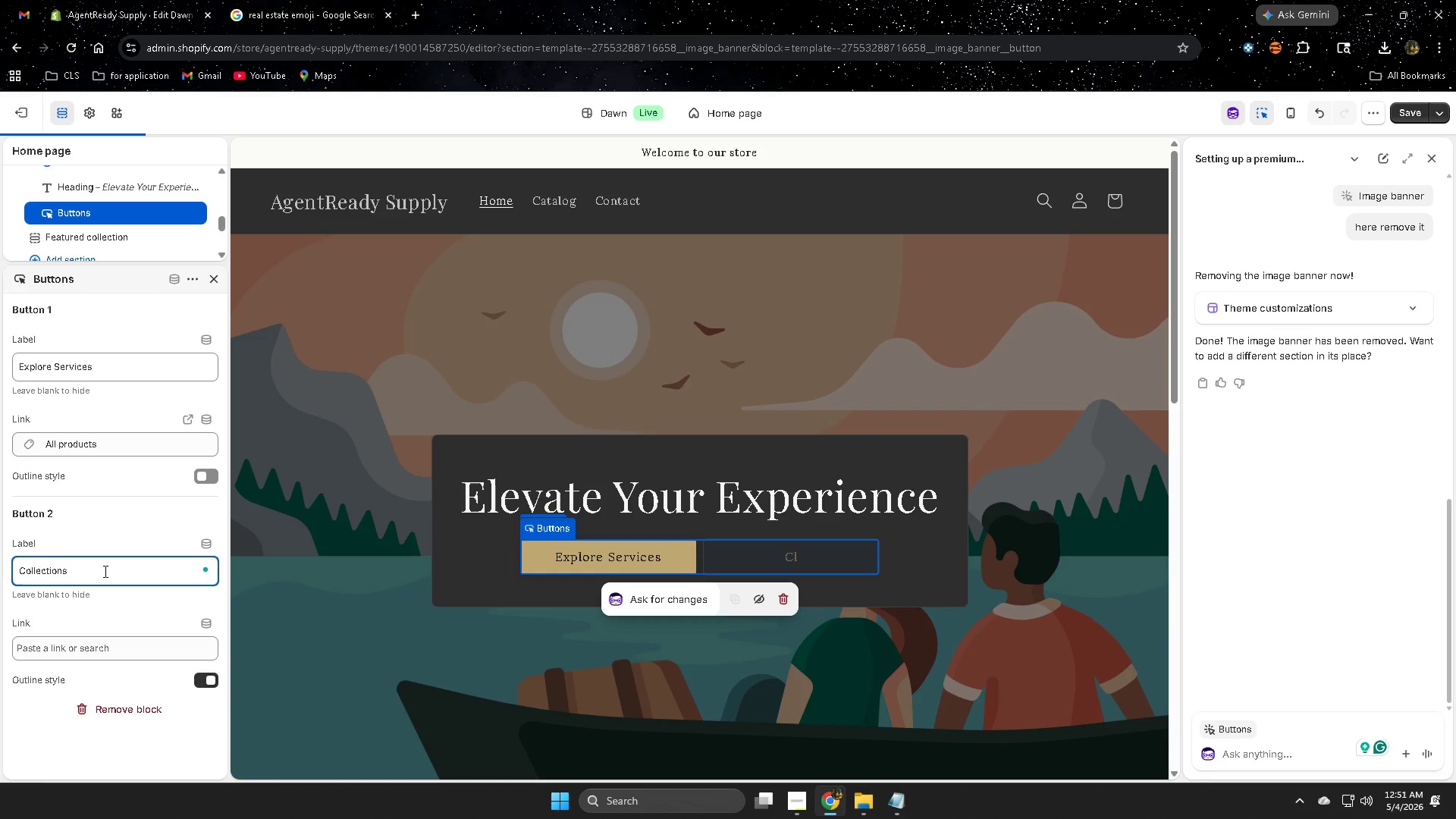 
left_click([98, 652])
 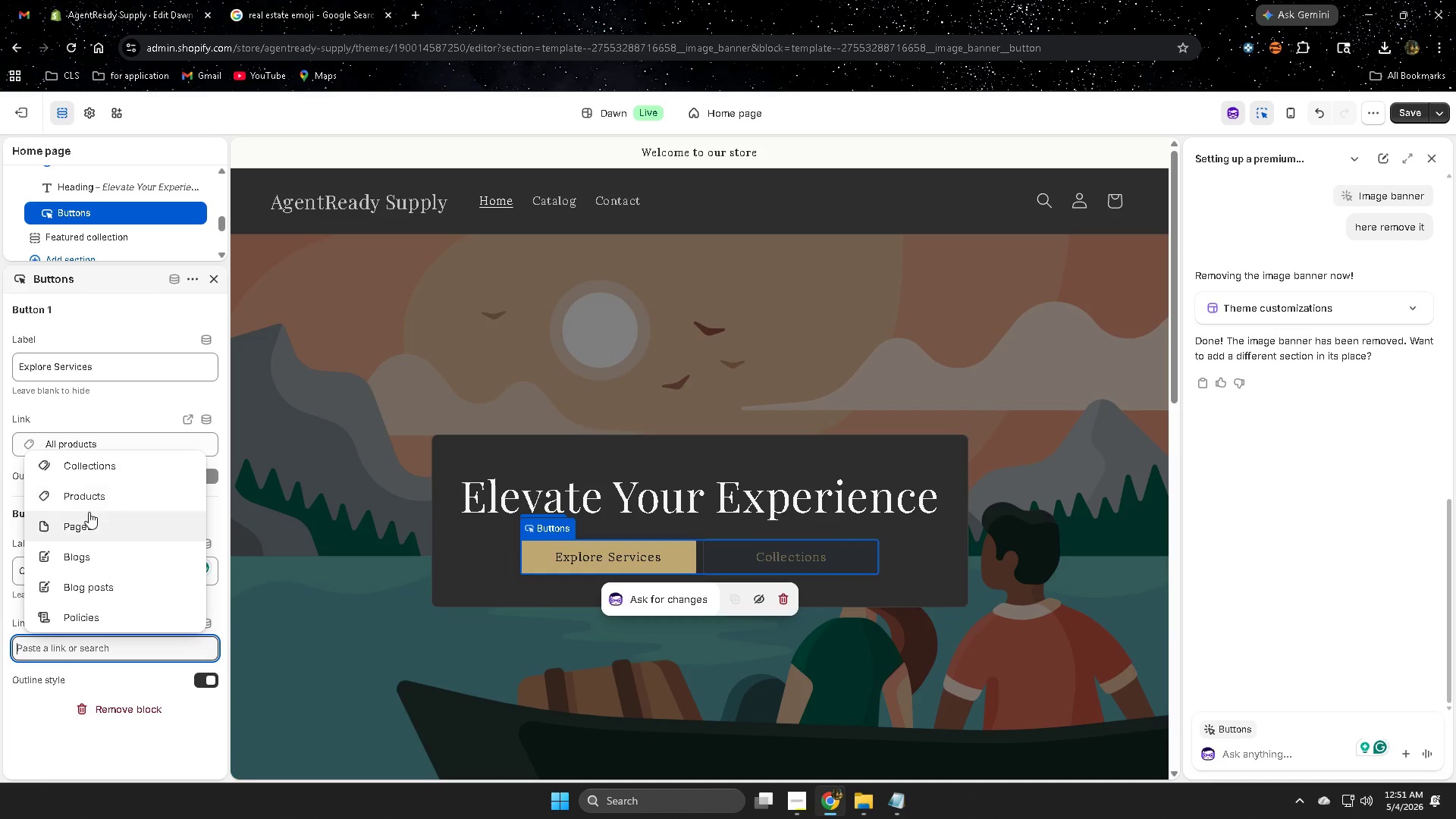 
left_click([89, 467])
 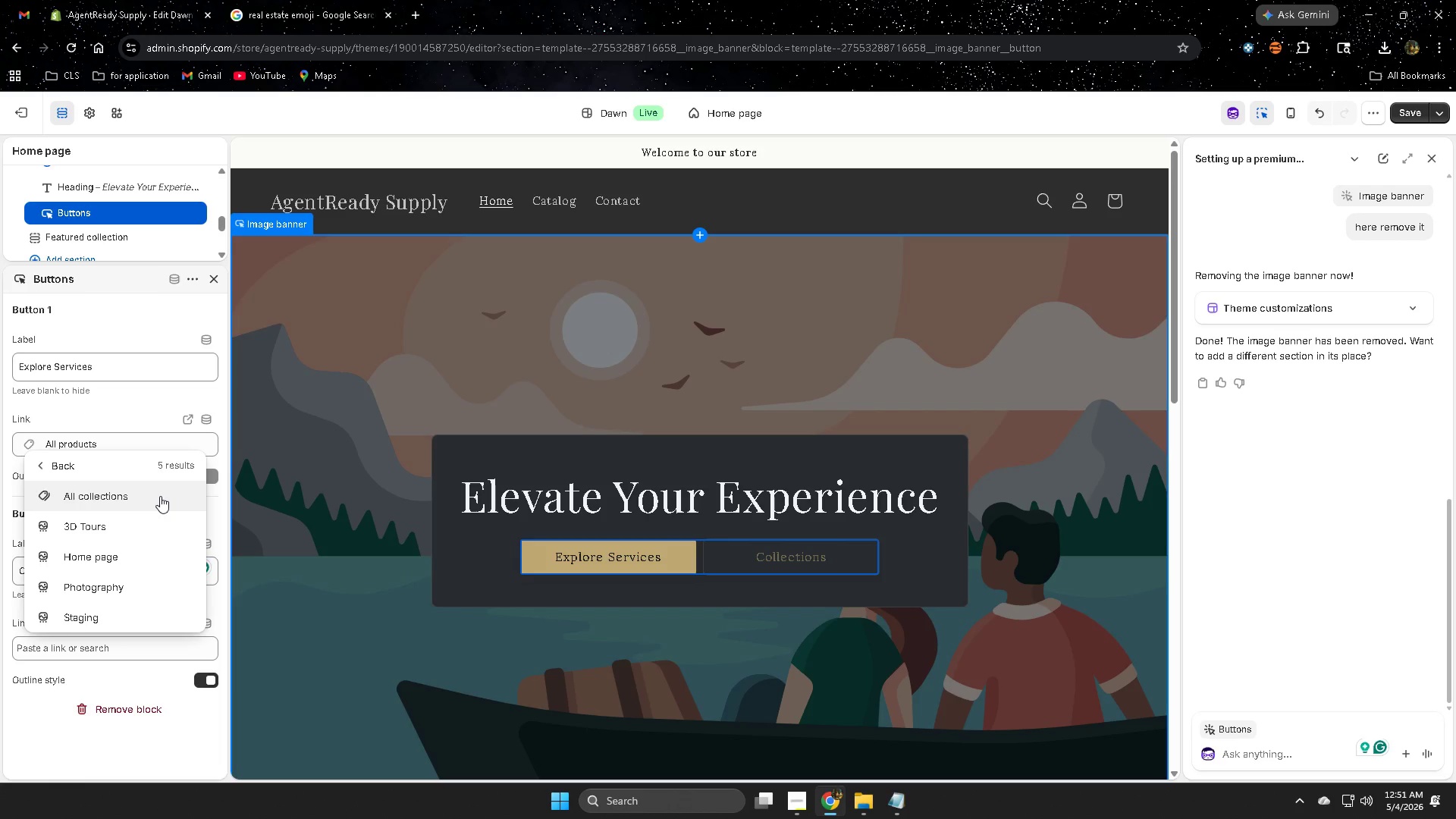 
wait(7.56)
 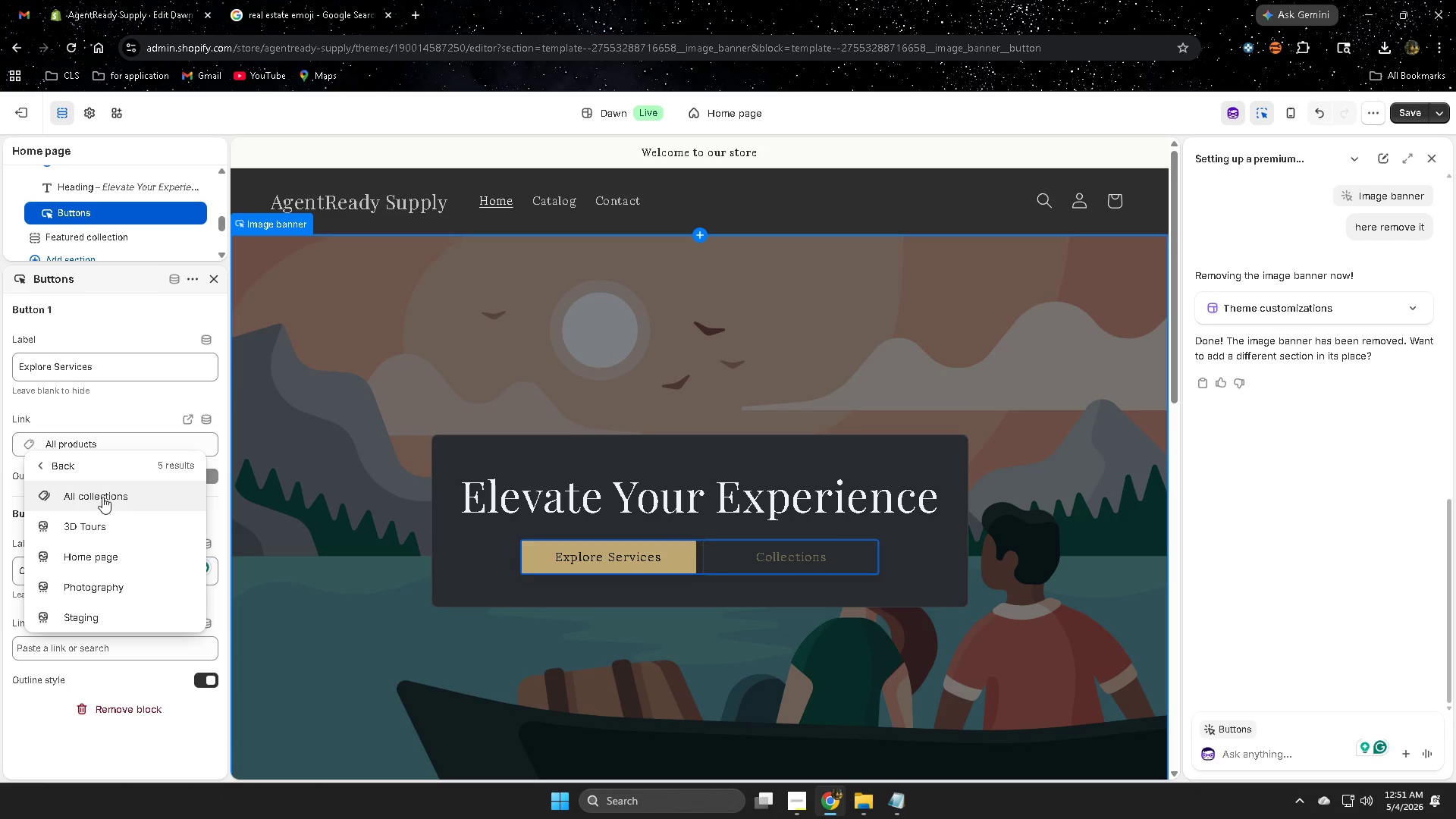 
left_click([100, 494])
 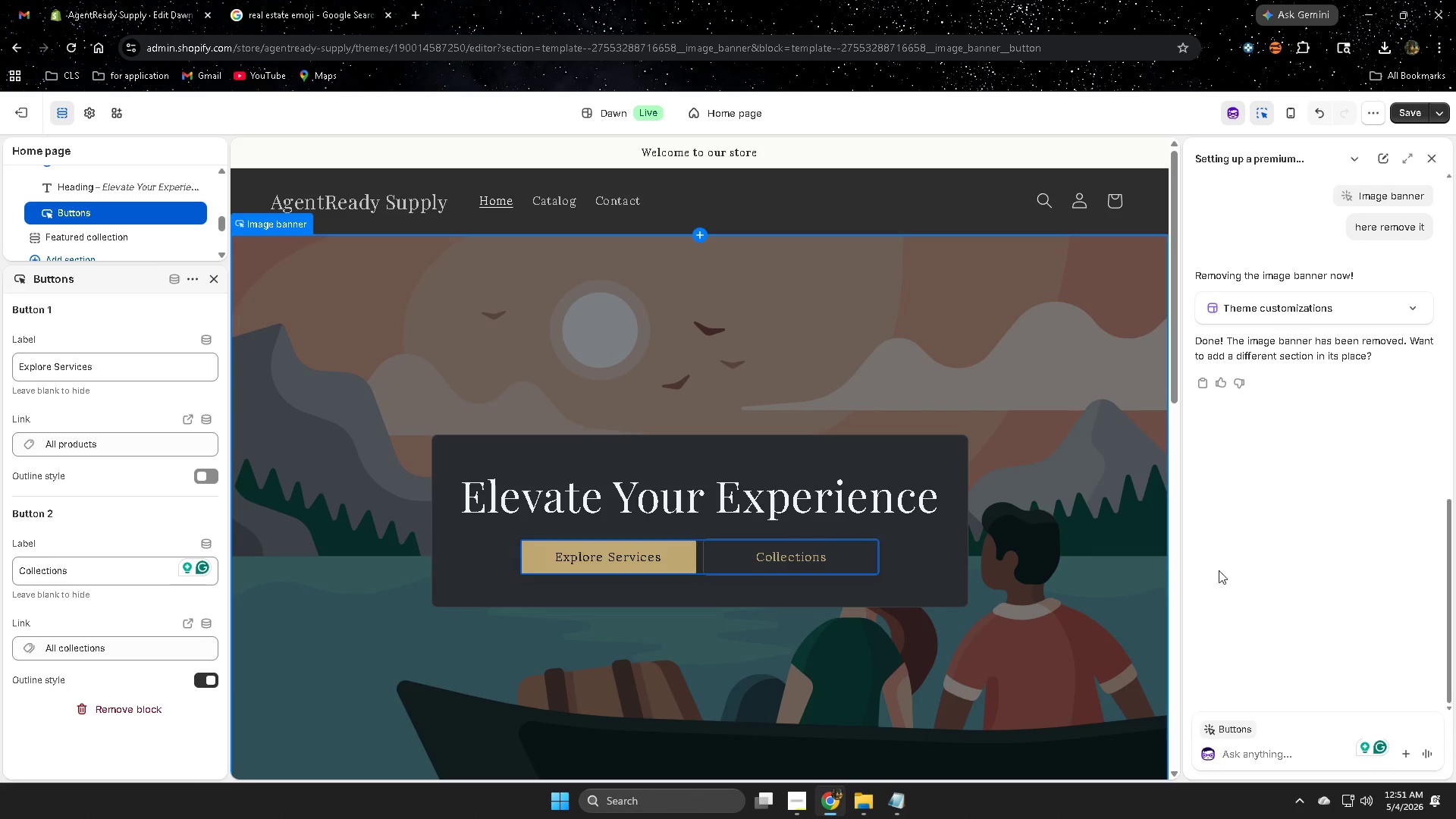 
left_click([1432, 156])
 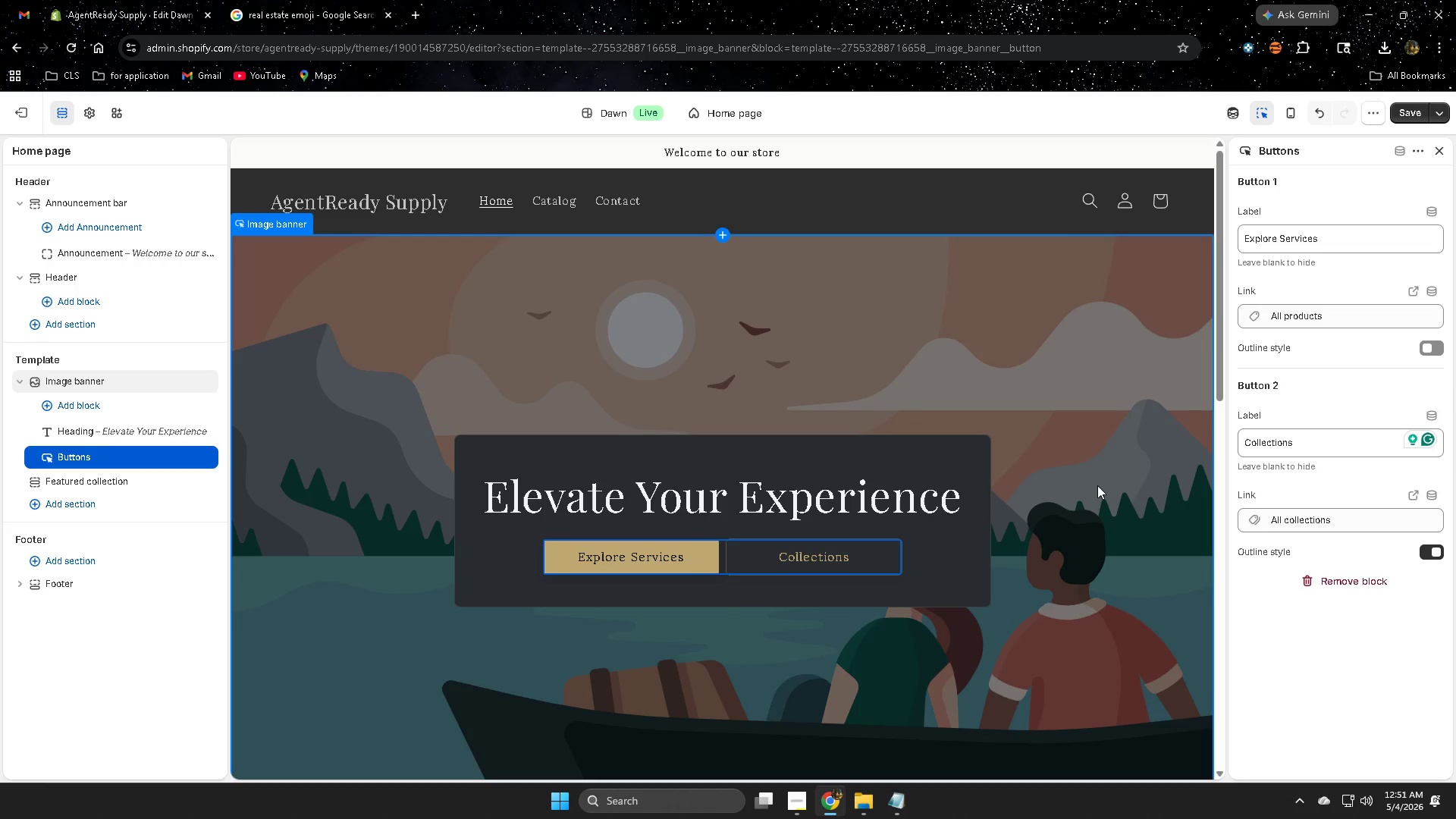 
scroll: coordinate [1097, 485], scroll_direction: down, amount: 1.0
 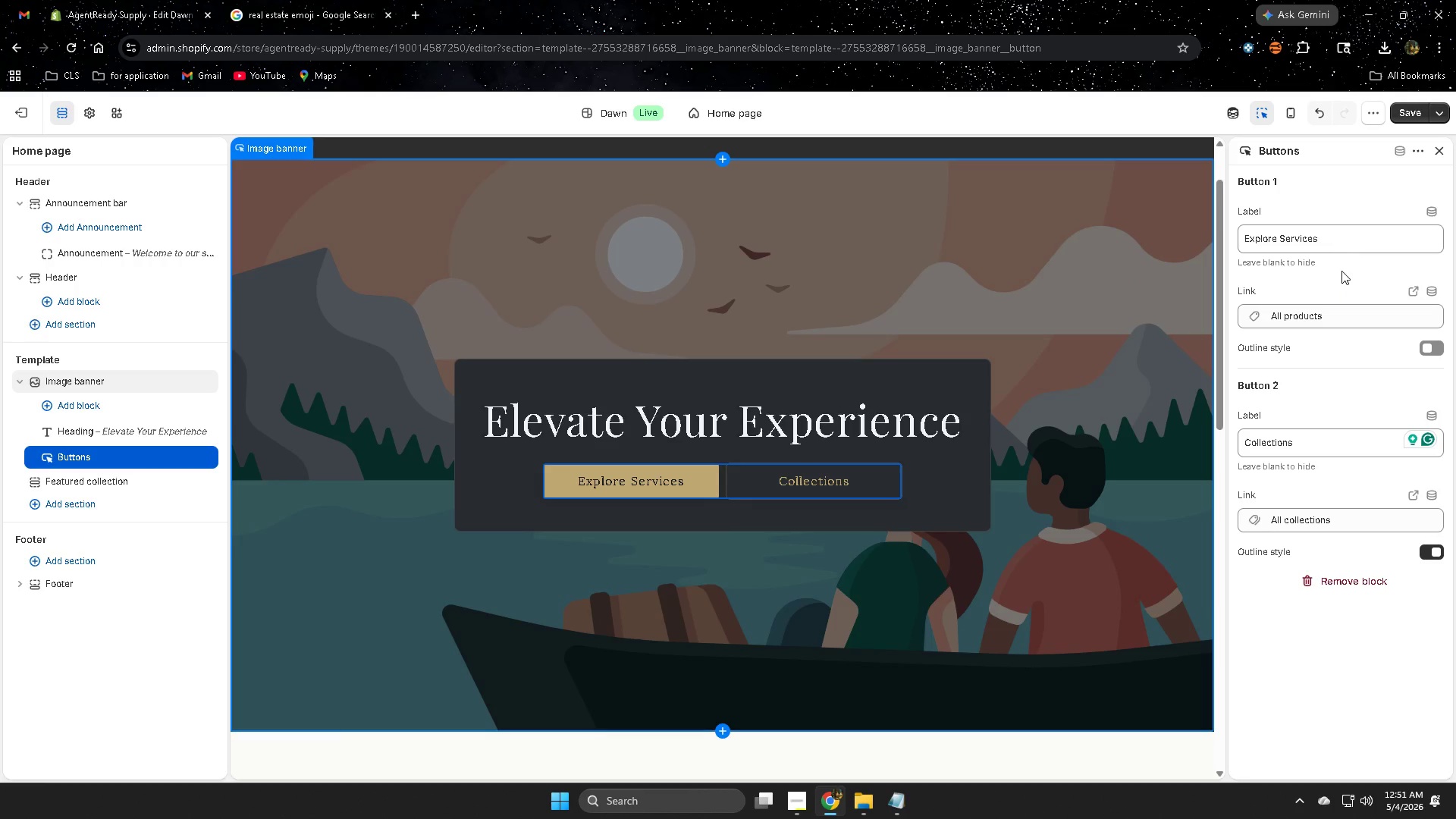 
left_click([1228, 109])
 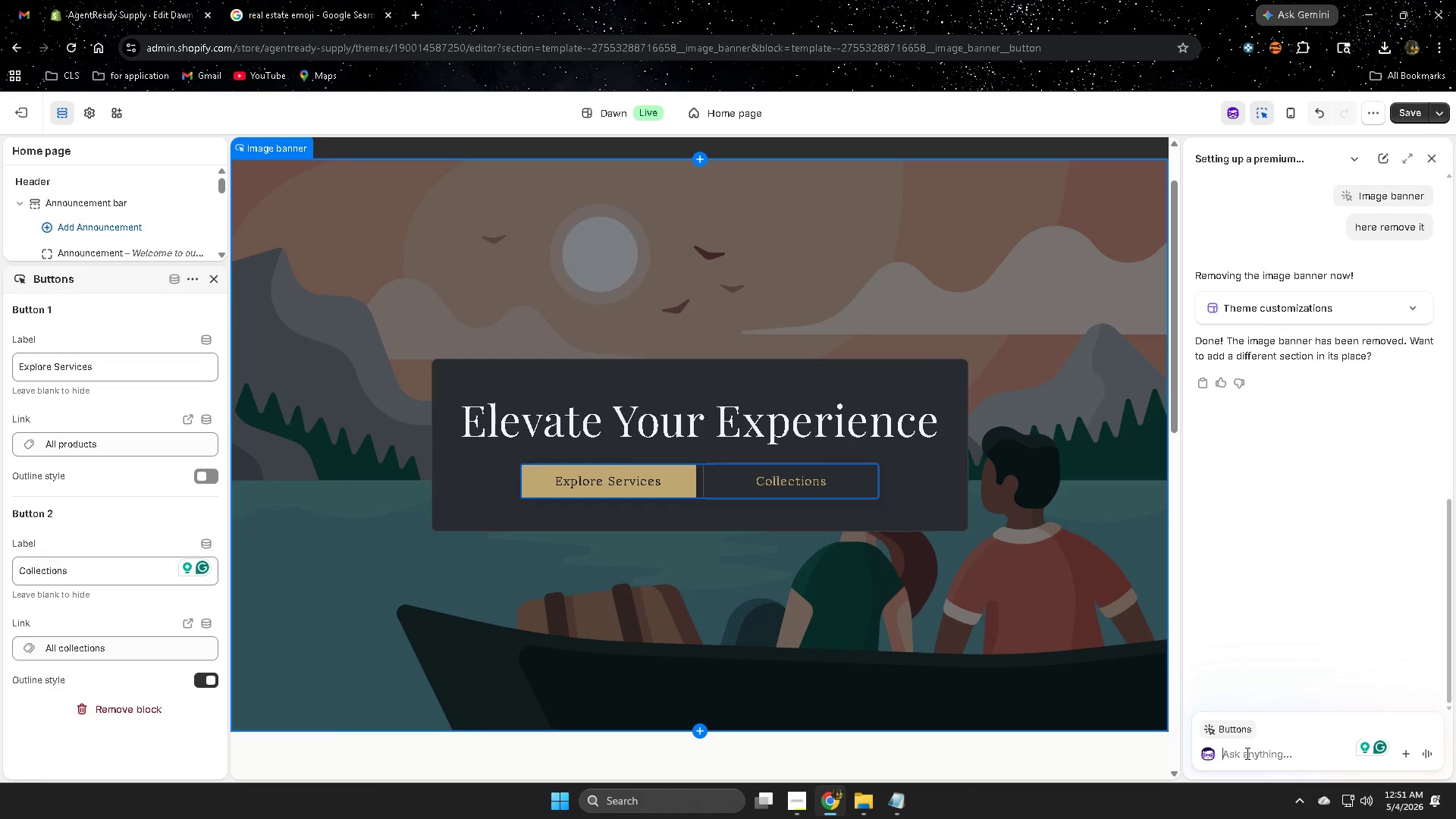 
type(can you)
key(Backspace)
key(Backspace)
key(Backspace)
key(Backspace)
type( you make high-qaul;)
key(Backspace)
type(ity image for my banner)
 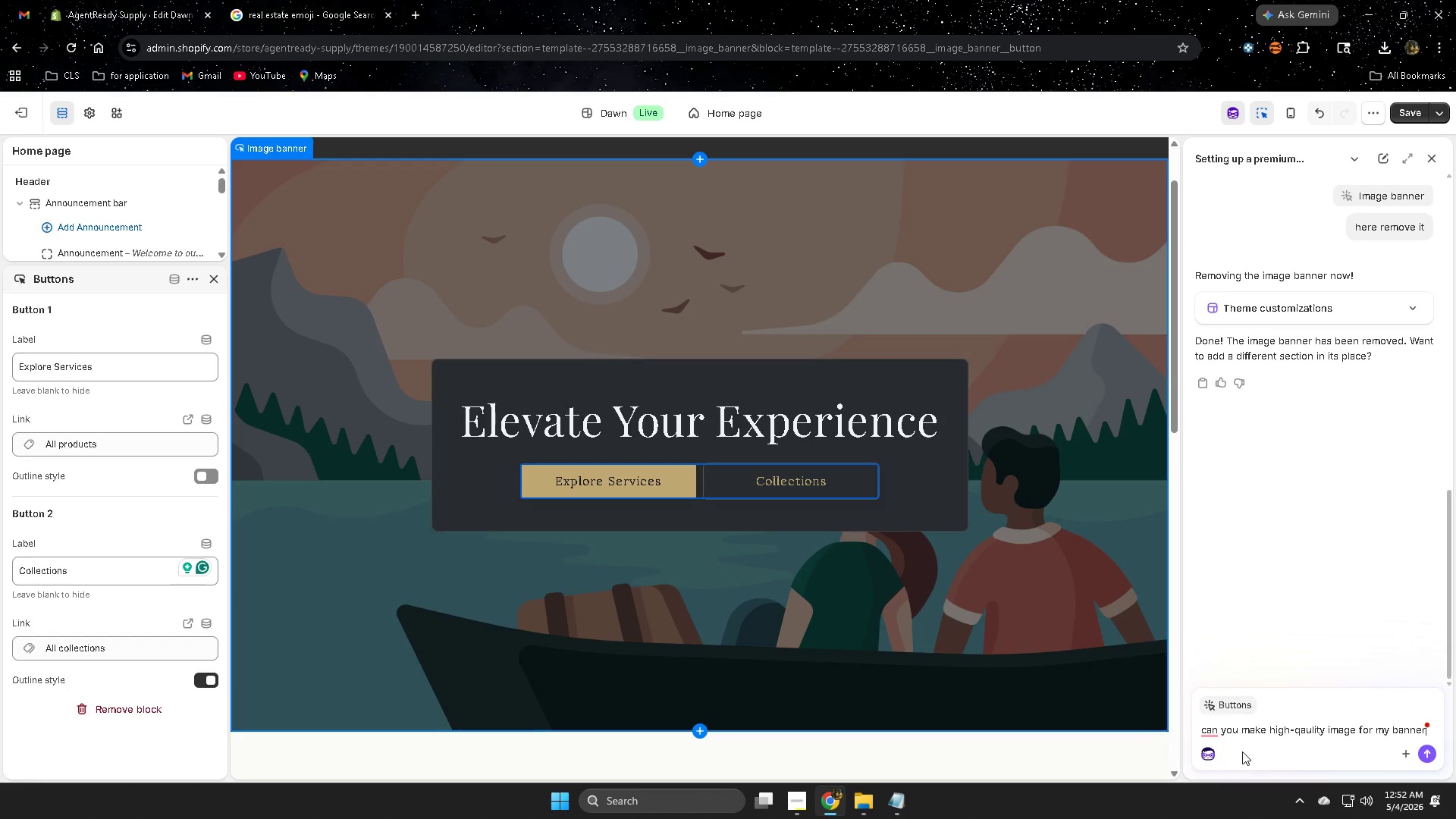 
key(Enter)
 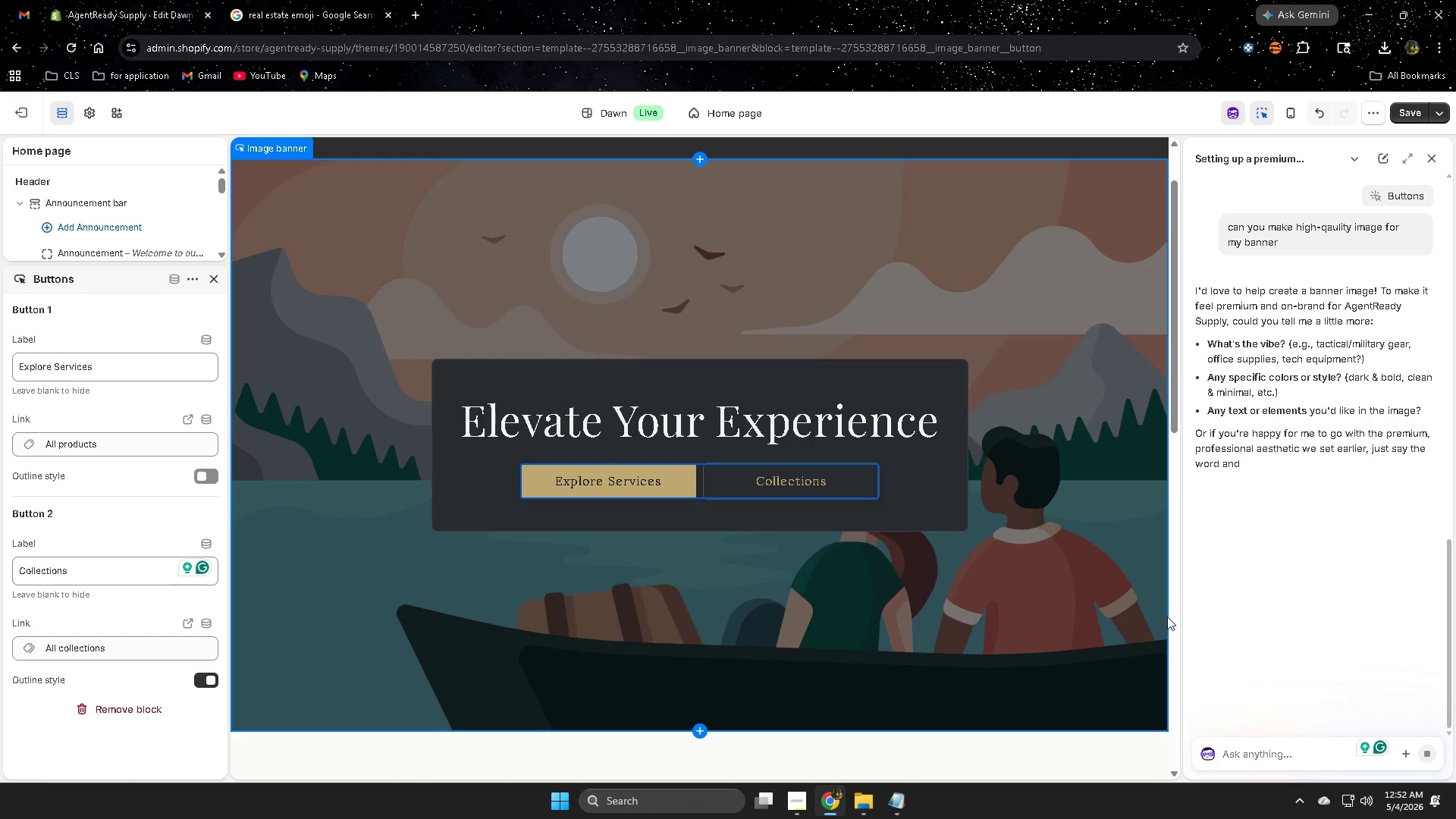 
wait(6.39)
 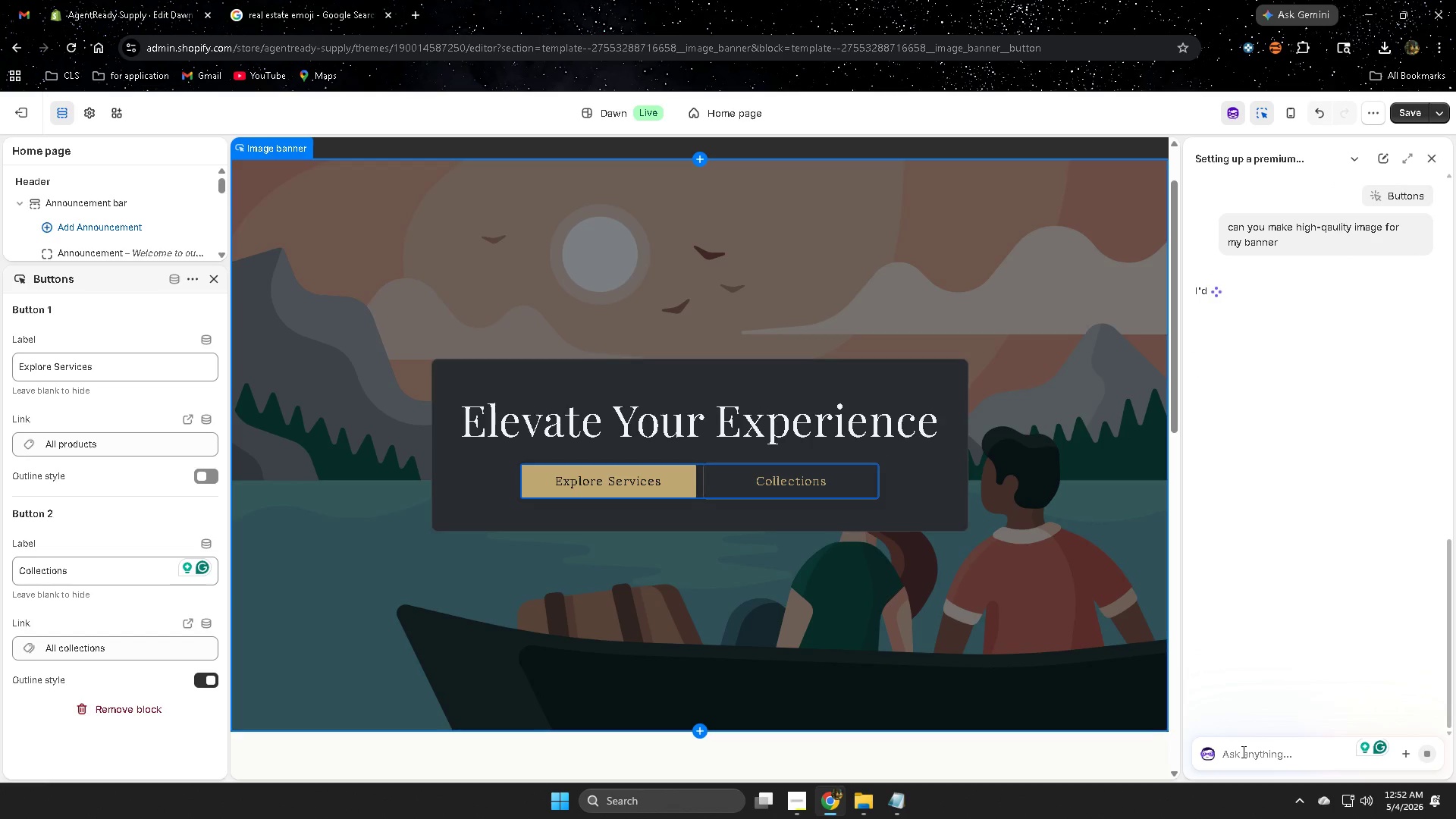 
left_click([1253, 759])
 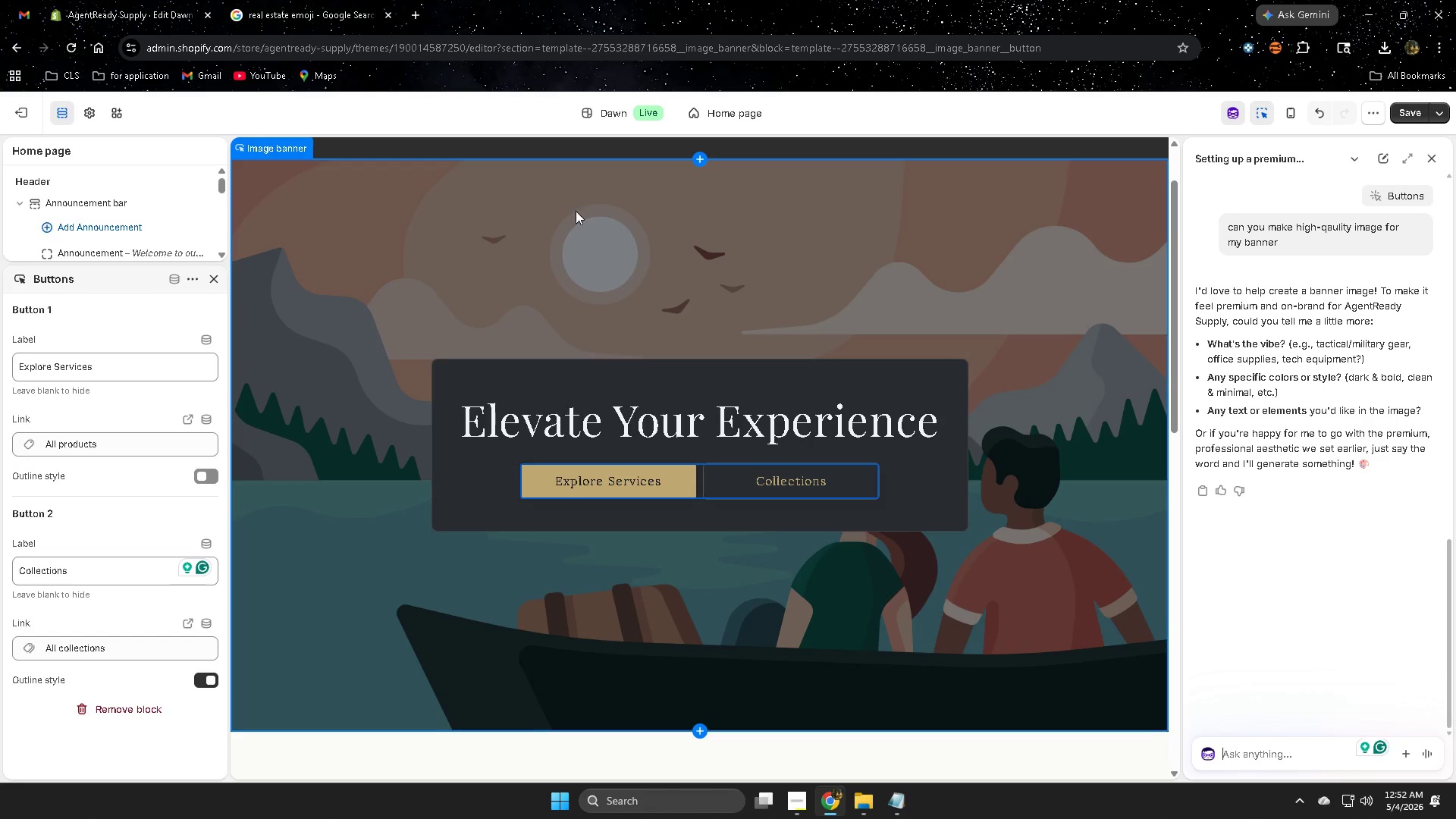 
key(Control+V)
 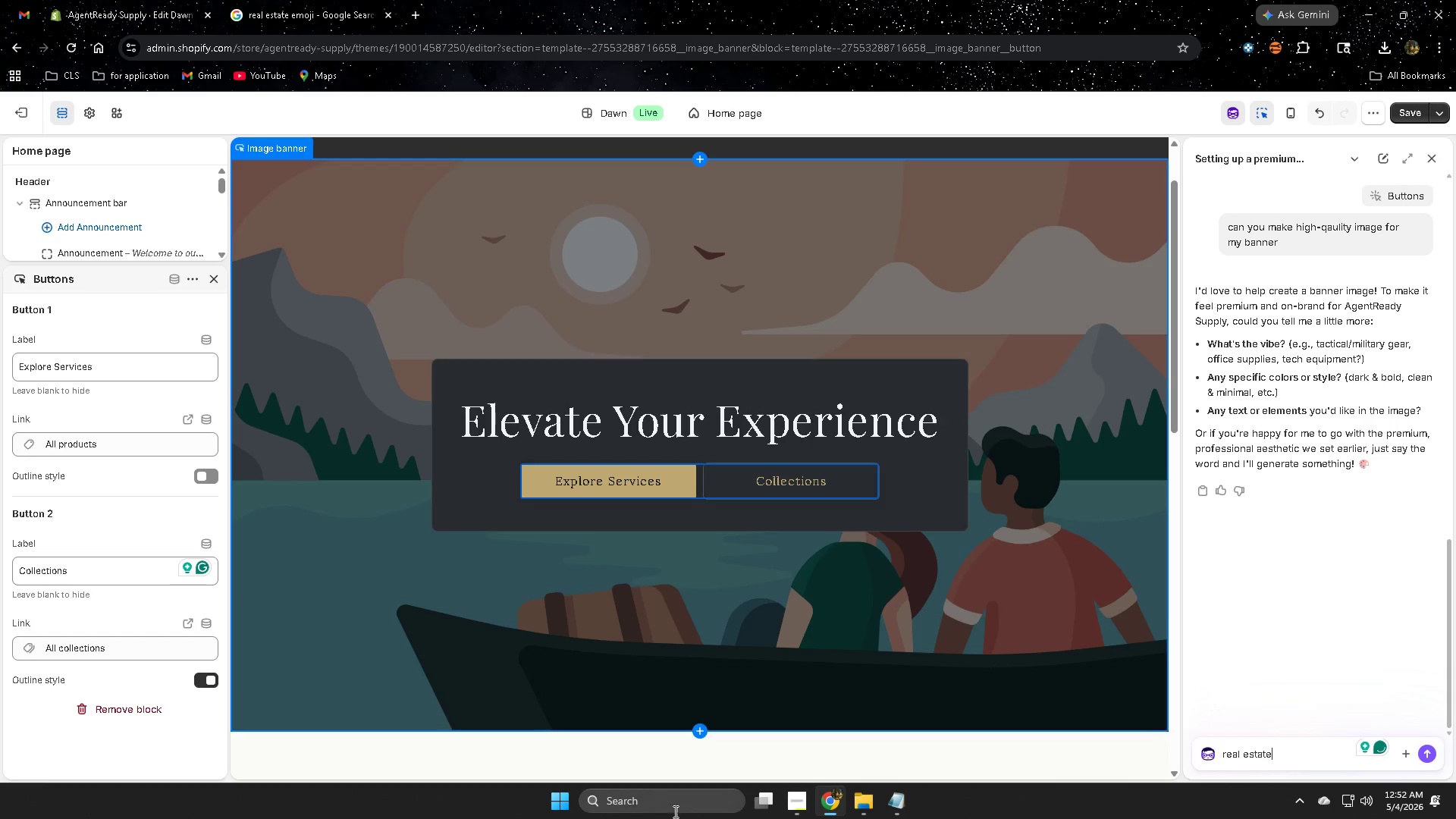 
left_click([799, 805])